 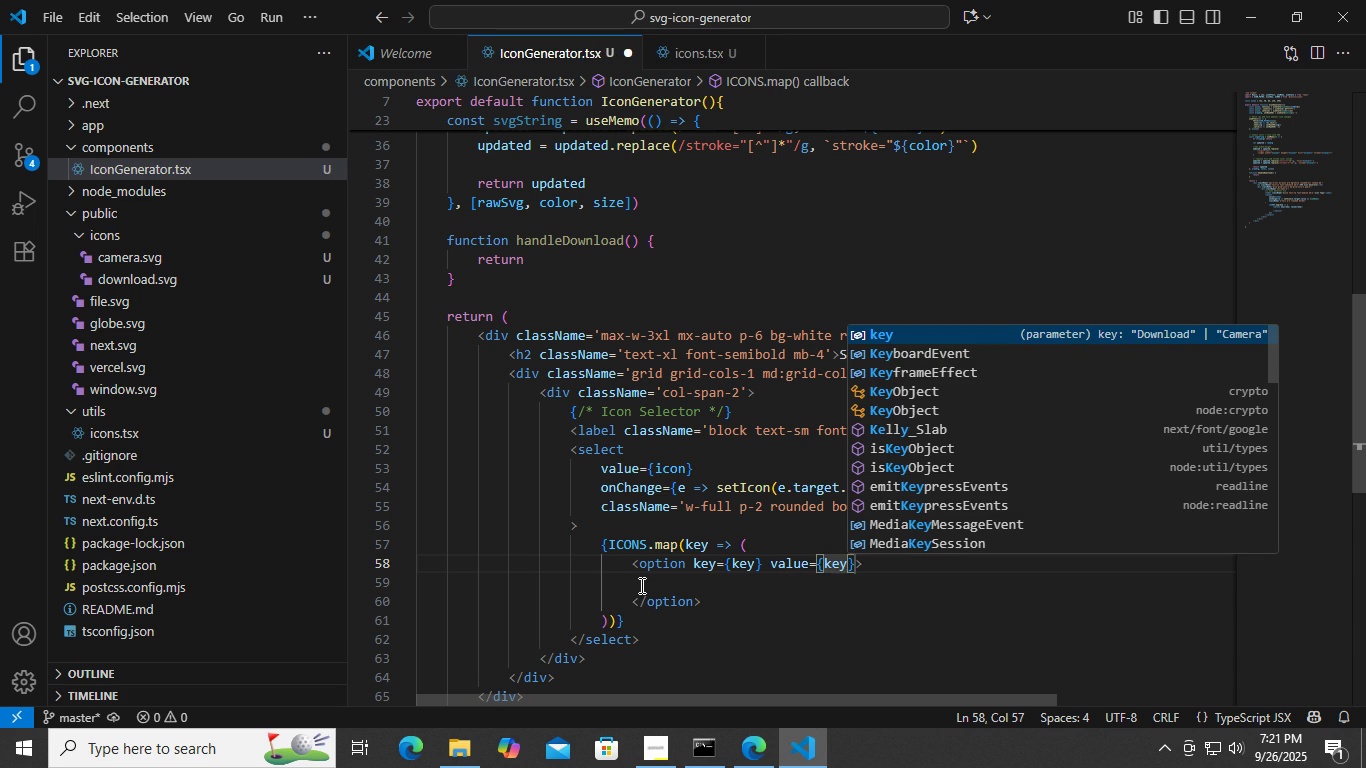 
key(Control+ArrowDown)
 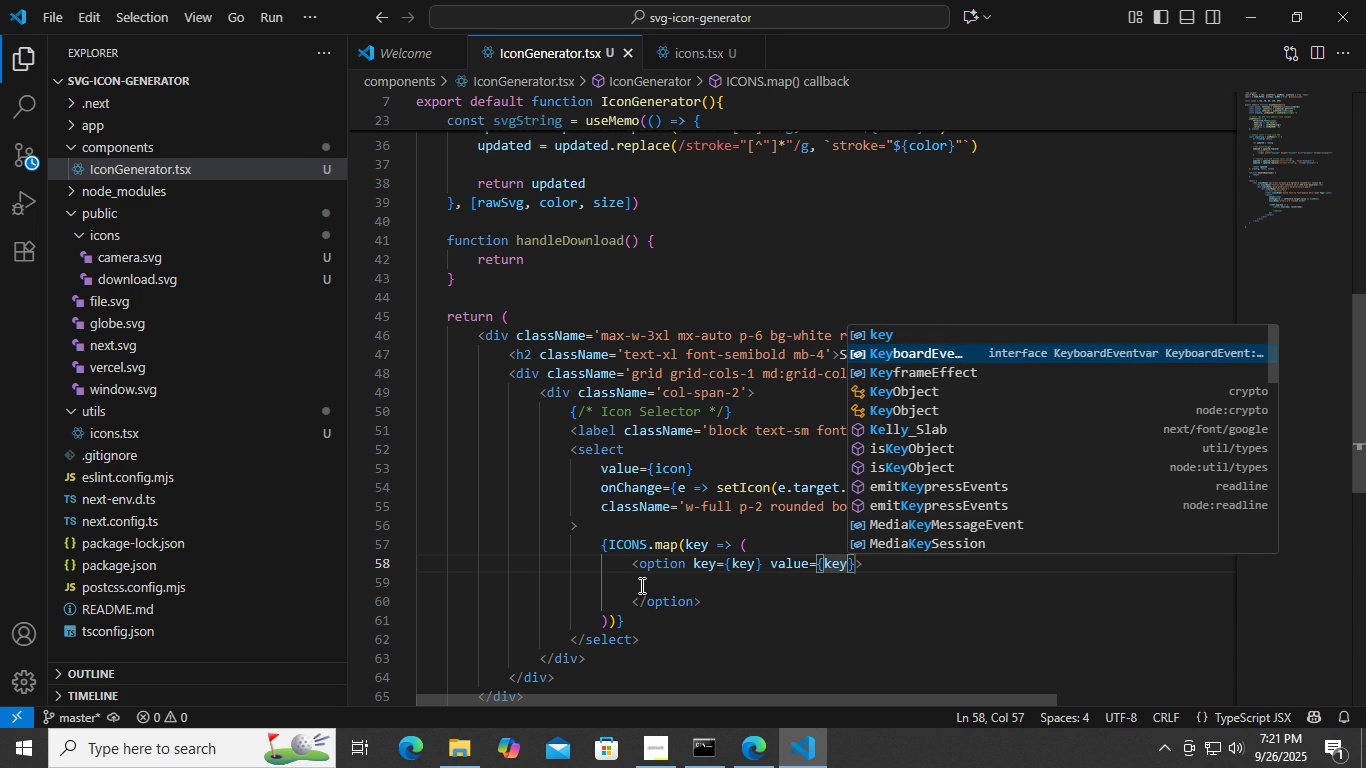 
key(Control+ArrowDown)
 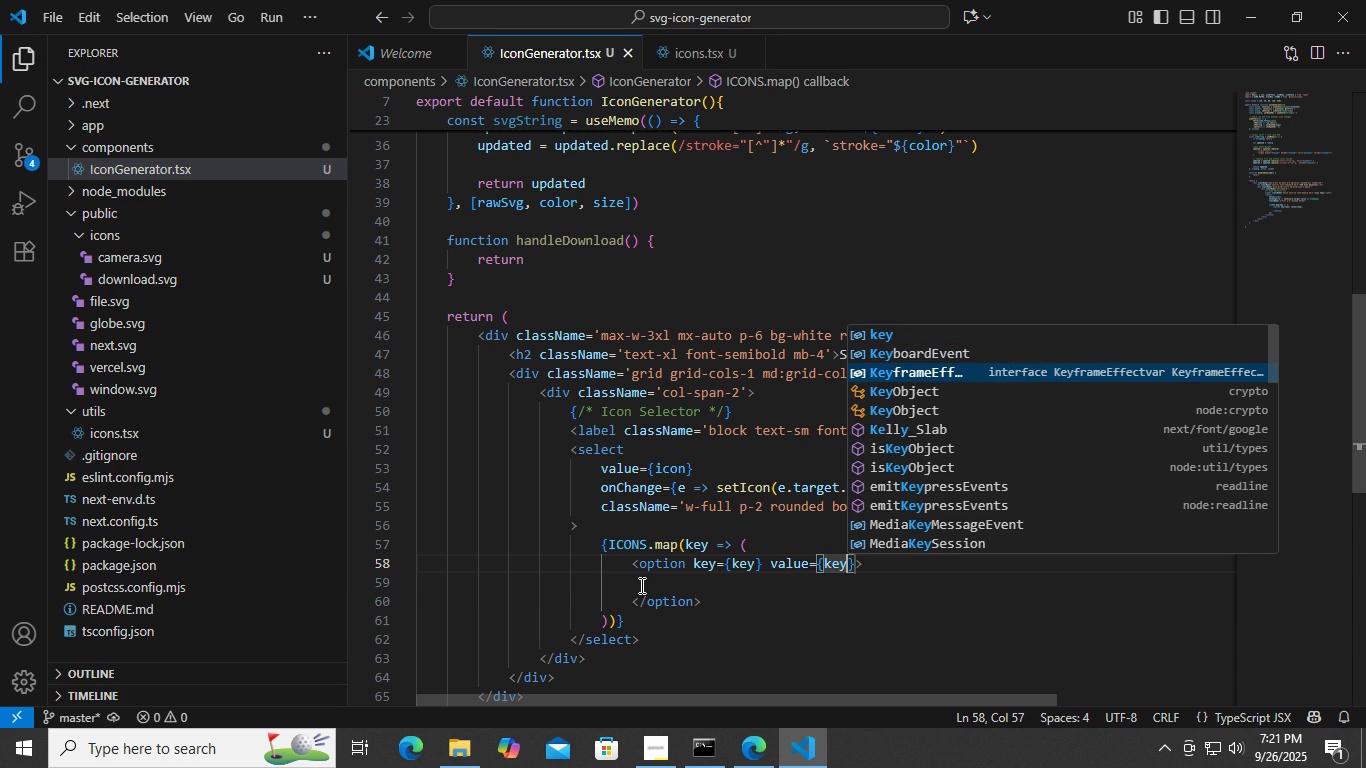 
left_click([648, 585])
 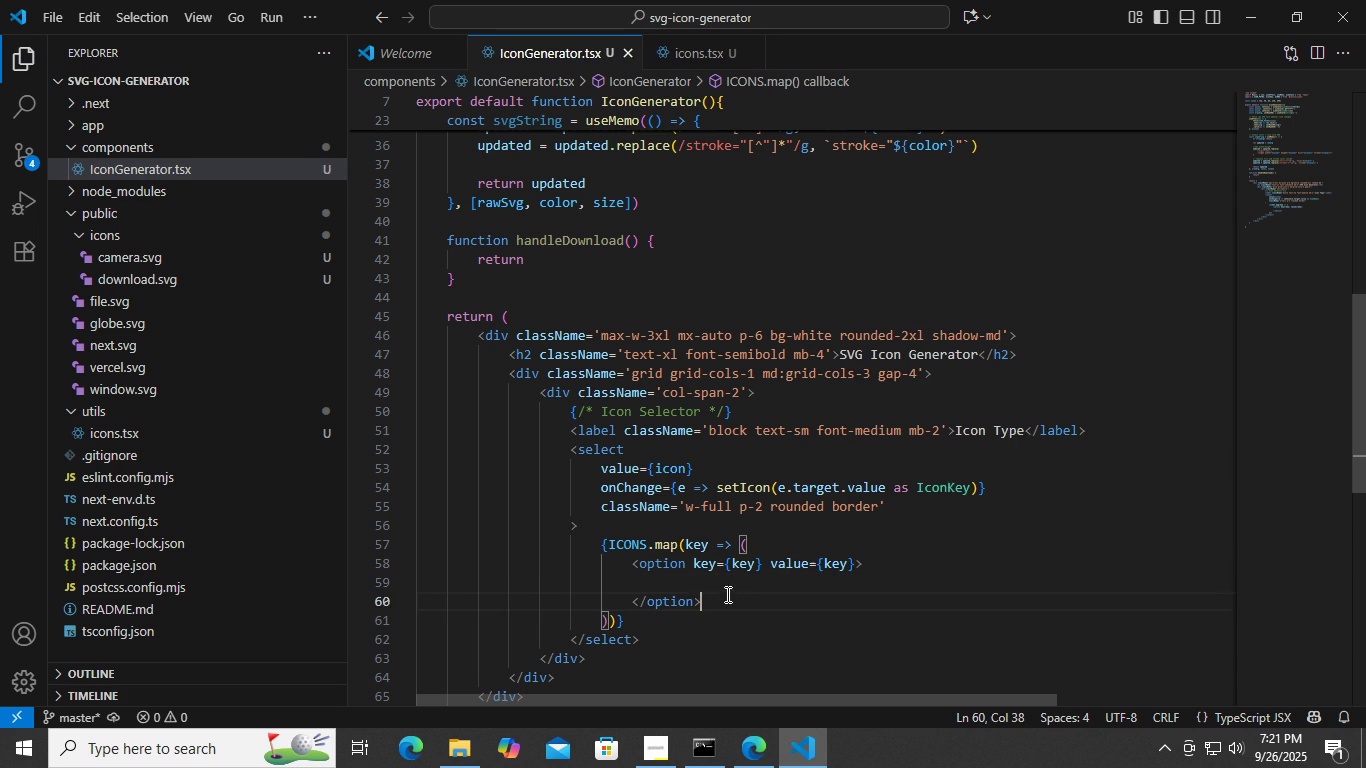 
double_click([726, 594])
 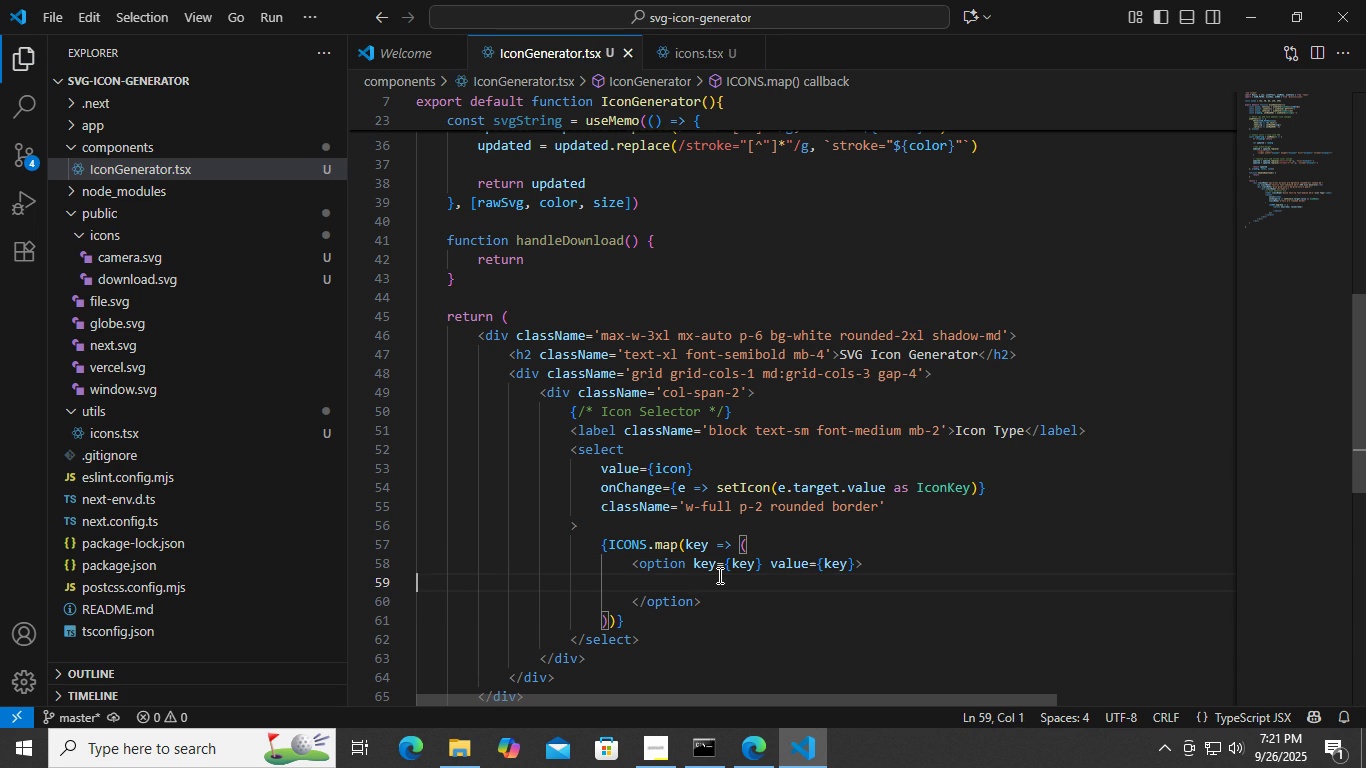 
triple_click([718, 575])
 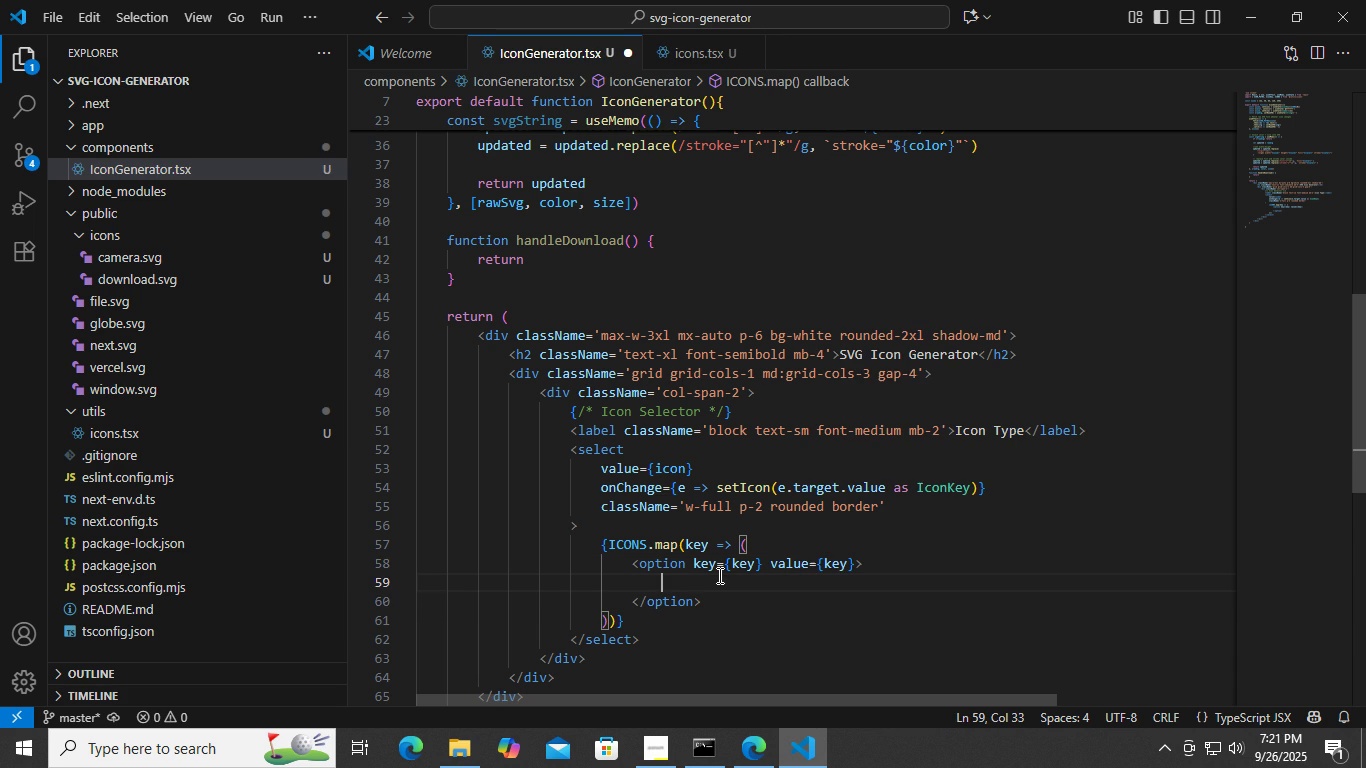 
key(Control+Tab)